 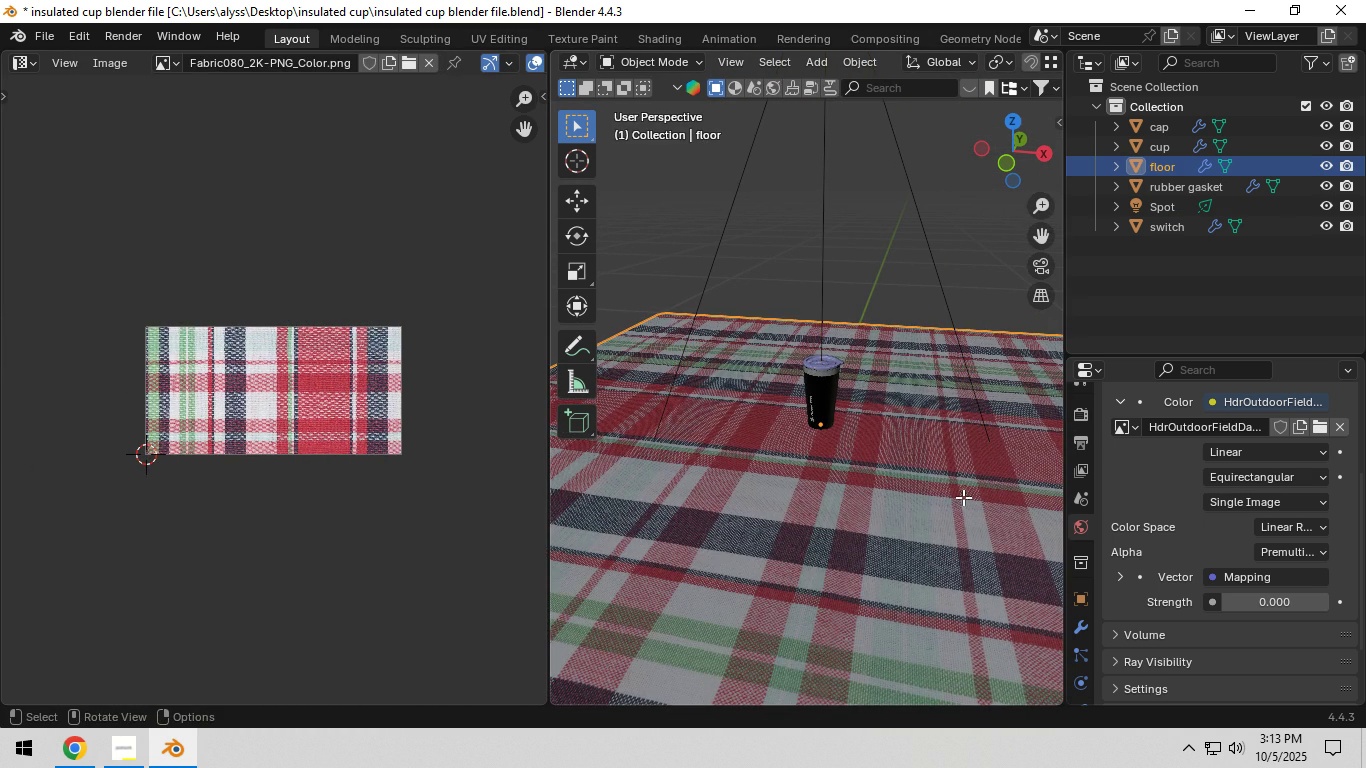 
key(Tab)
type(as)
 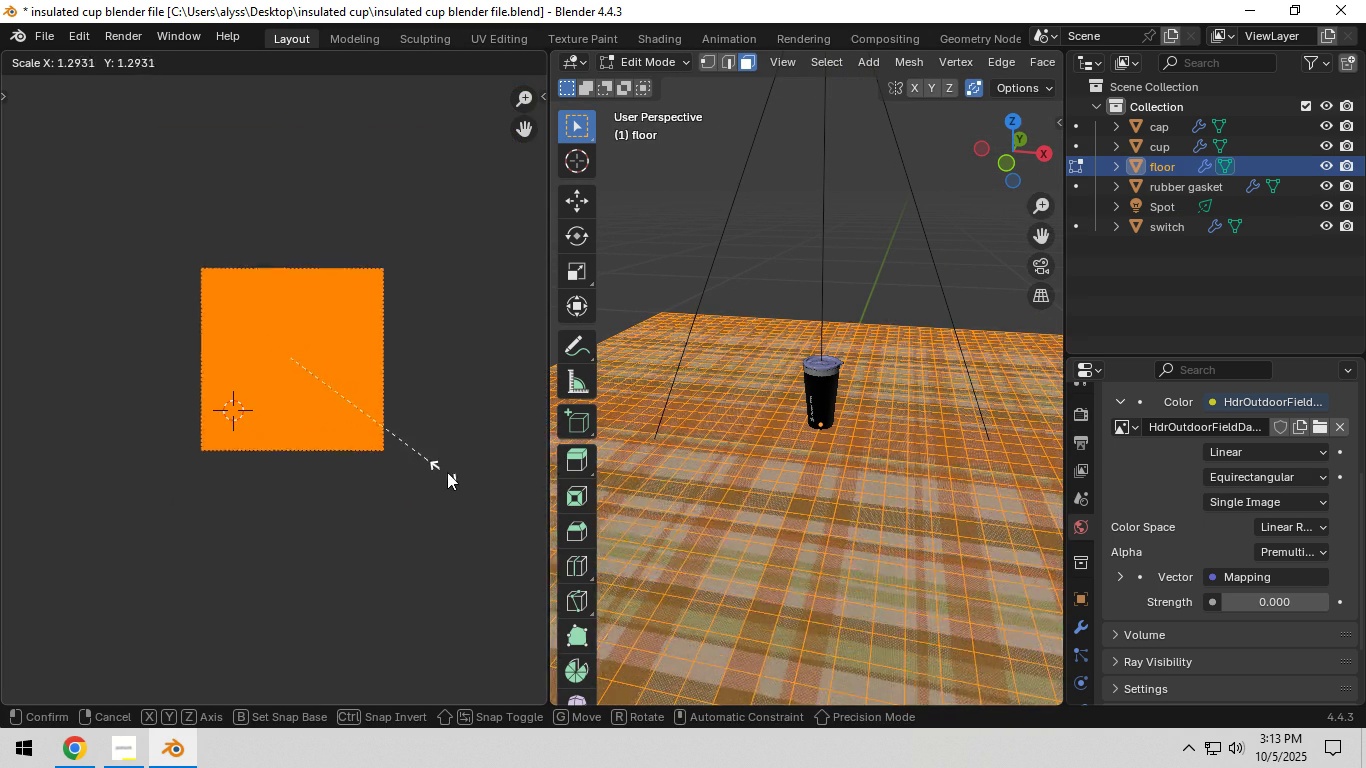 
scroll: coordinate [388, 466], scroll_direction: down, amount: 5.0
 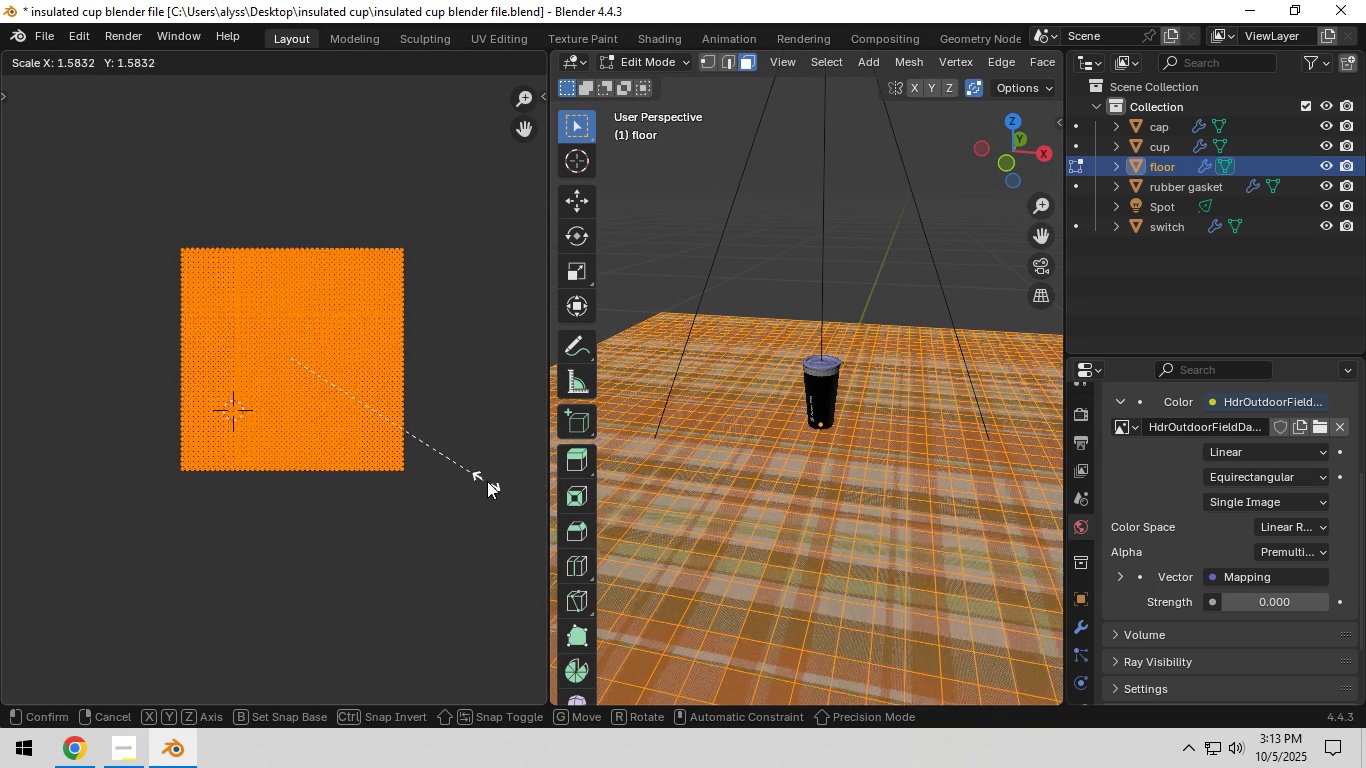 
left_click([489, 481])
 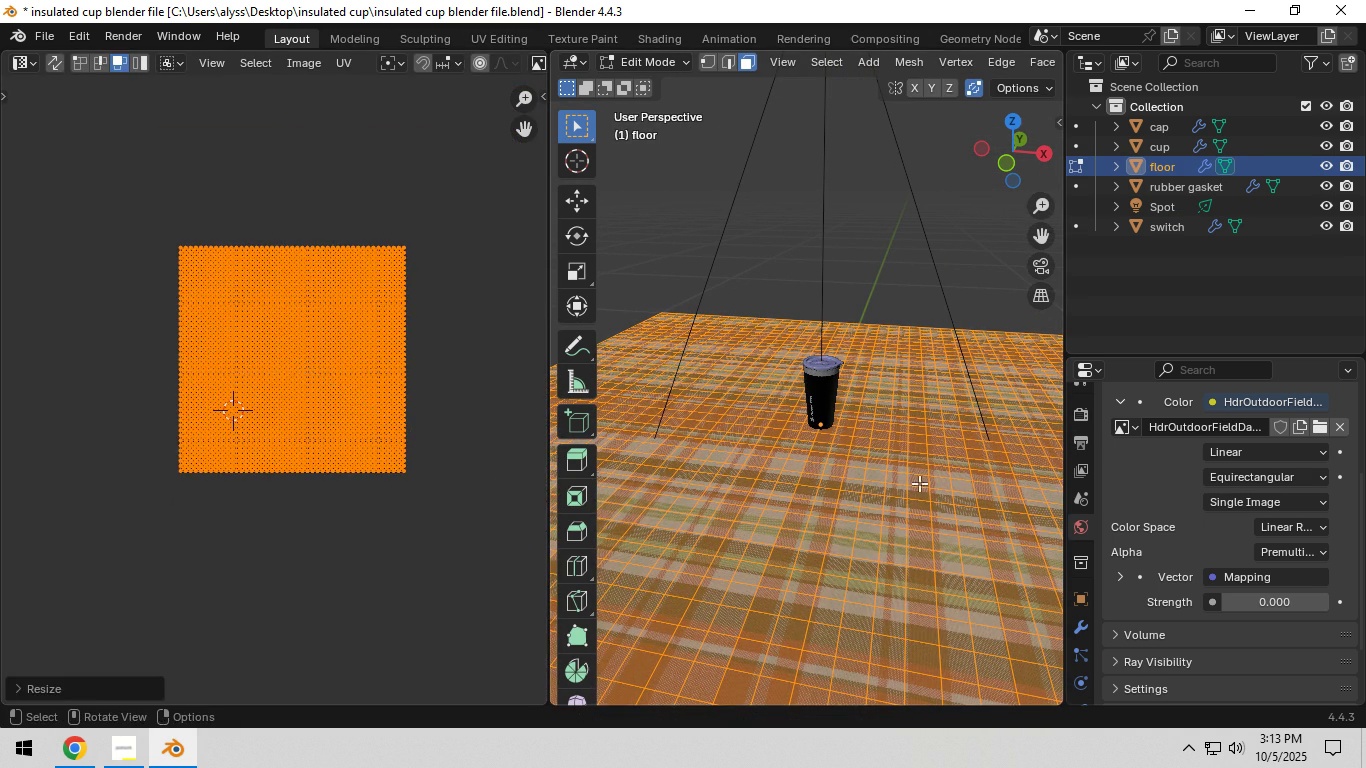 
key(Tab)
 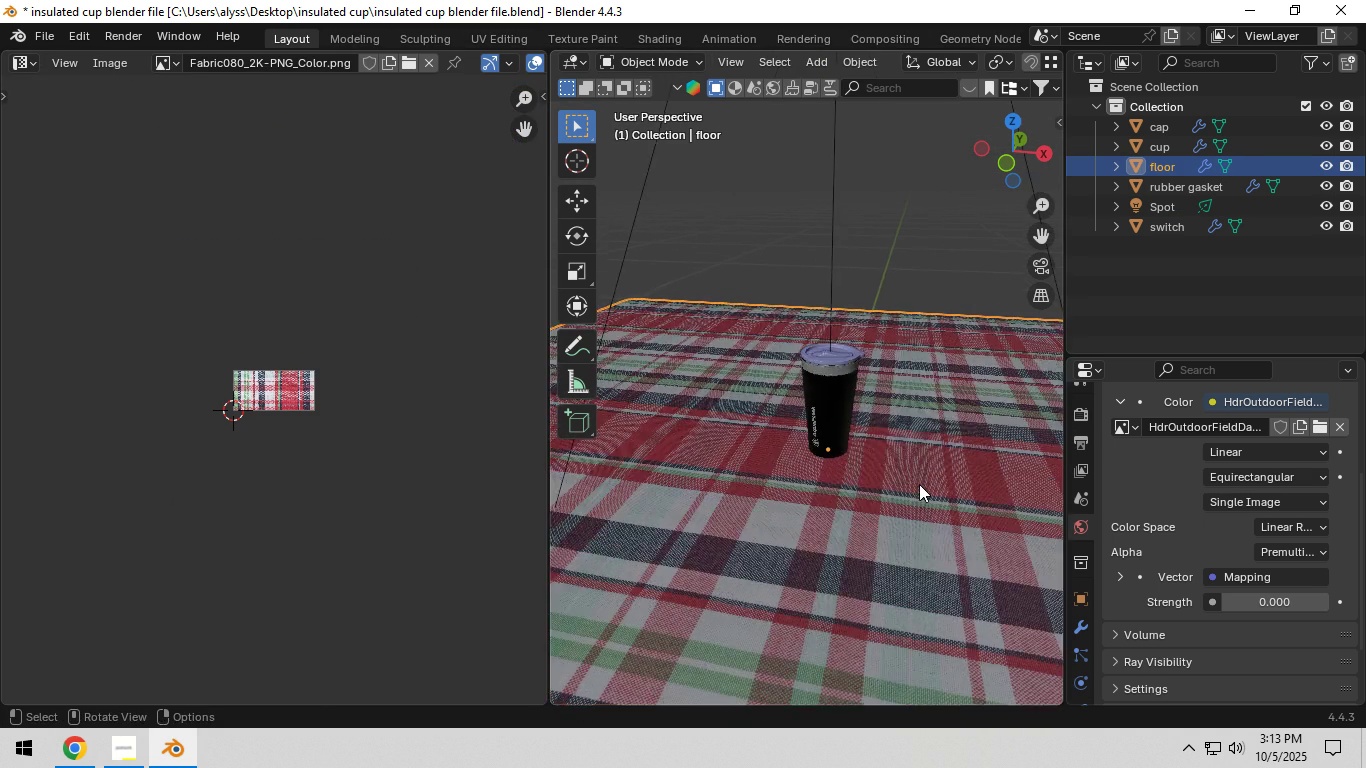 
scroll: coordinate [919, 484], scroll_direction: up, amount: 4.0
 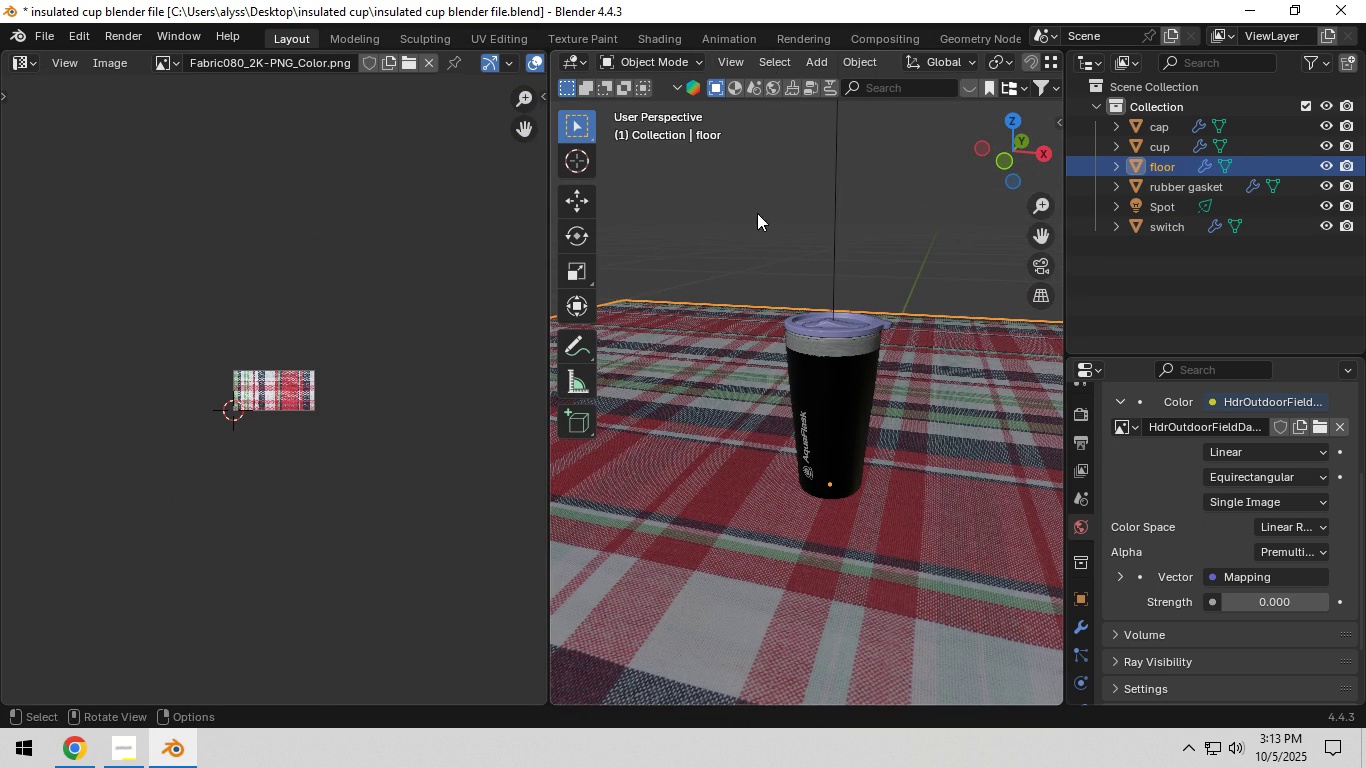 
scroll: coordinate [810, 305], scroll_direction: down, amount: 5.0
 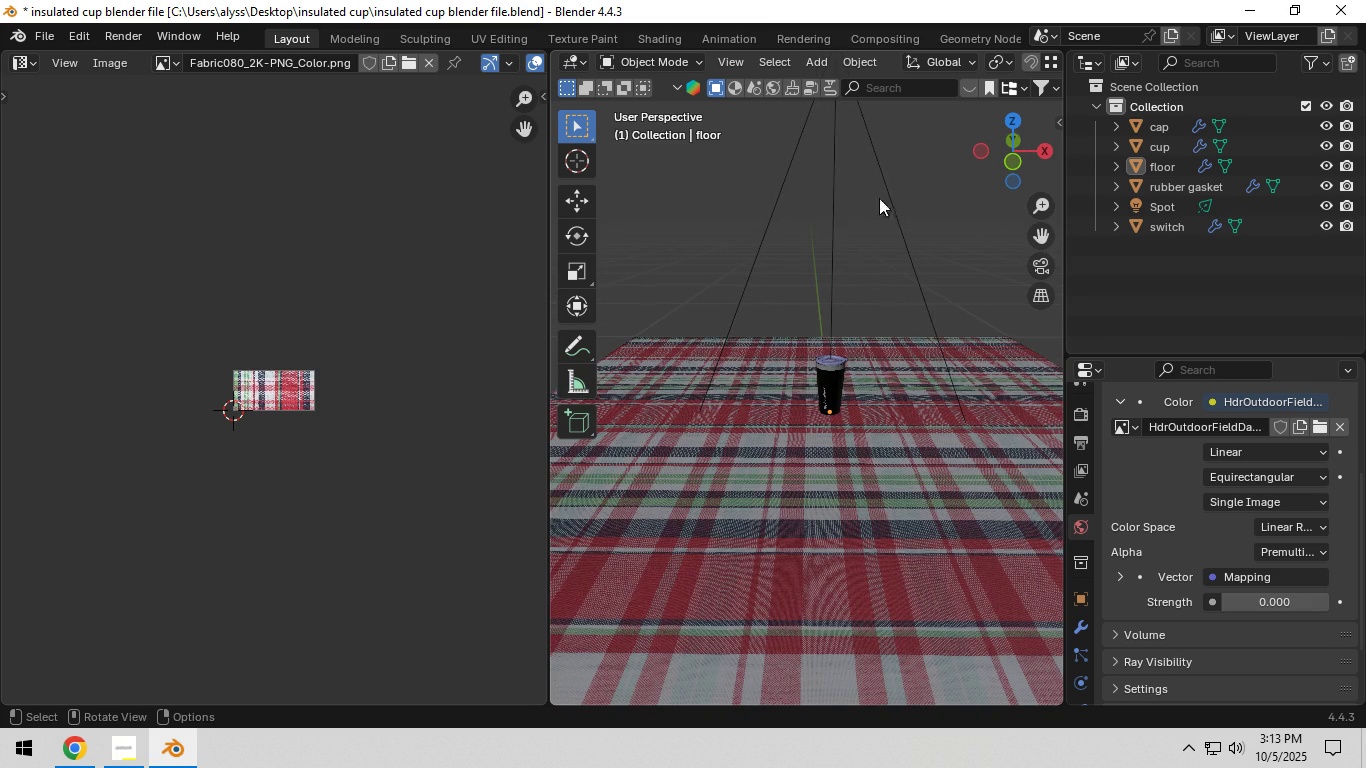 
left_click([893, 183])
 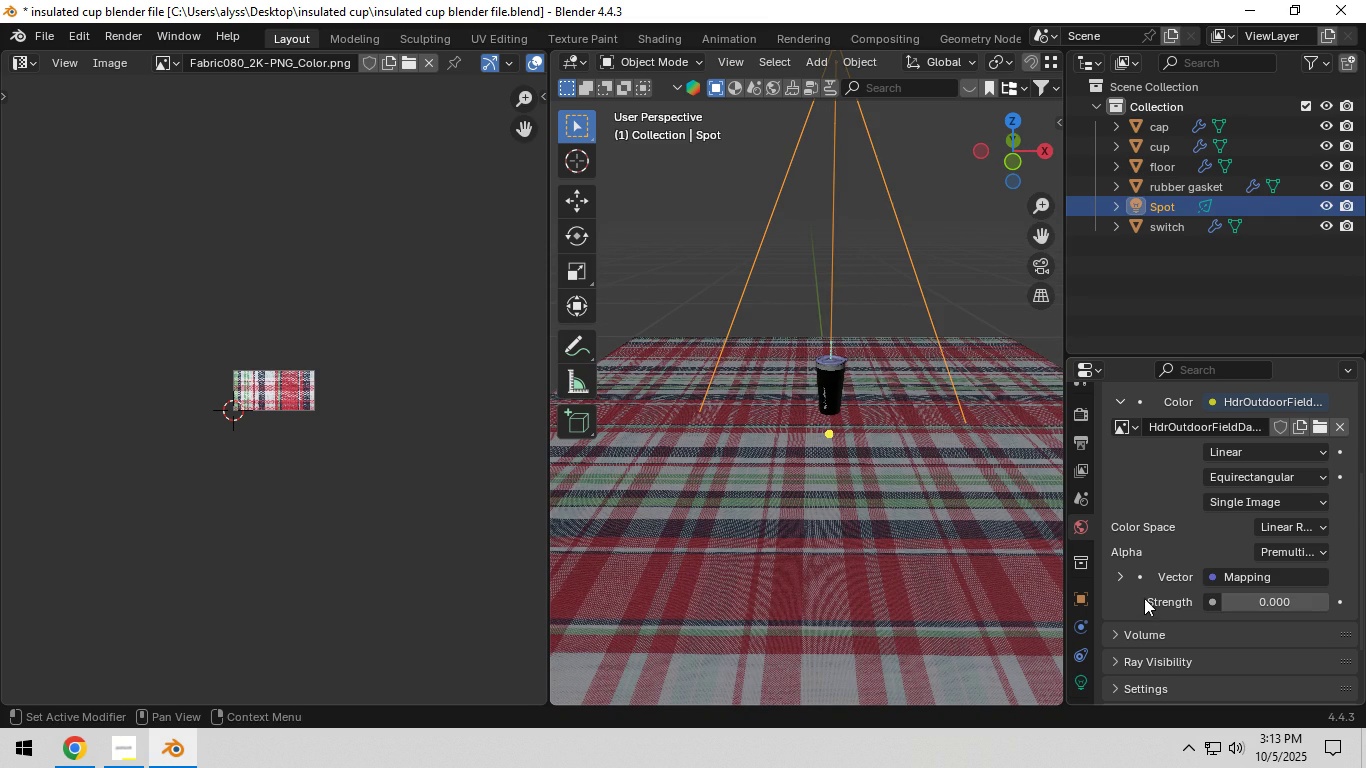 
scroll: coordinate [1147, 606], scroll_direction: down, amount: 4.0
 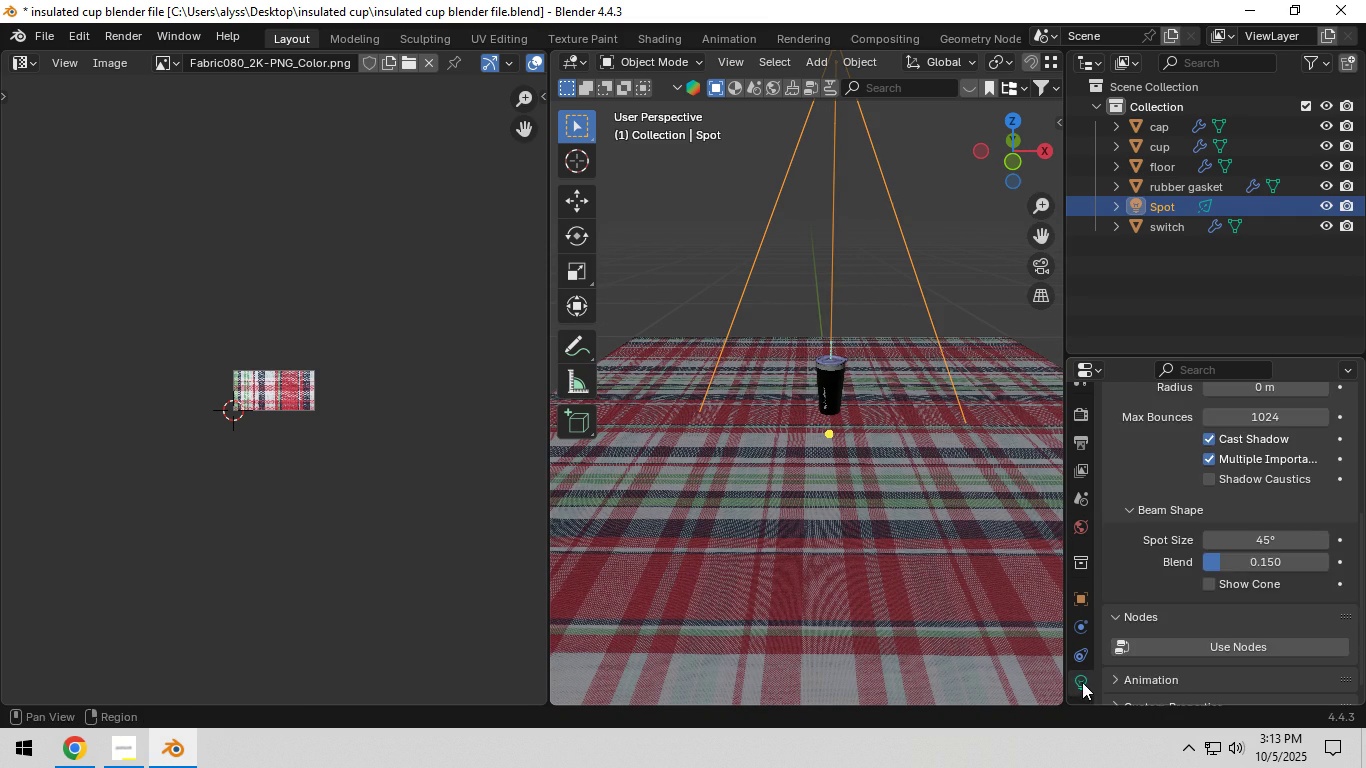 
left_click([1082, 682])
 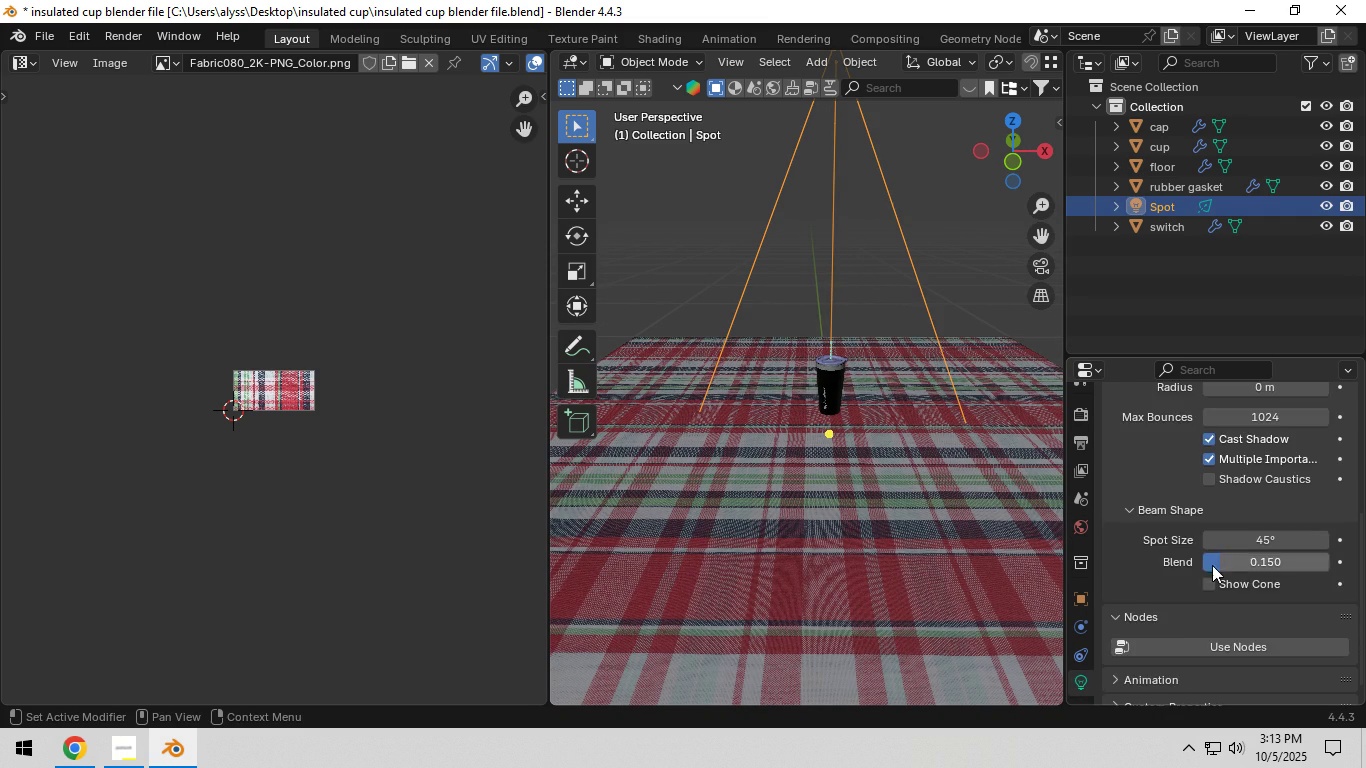 
scroll: coordinate [829, 328], scroll_direction: up, amount: 9.0